 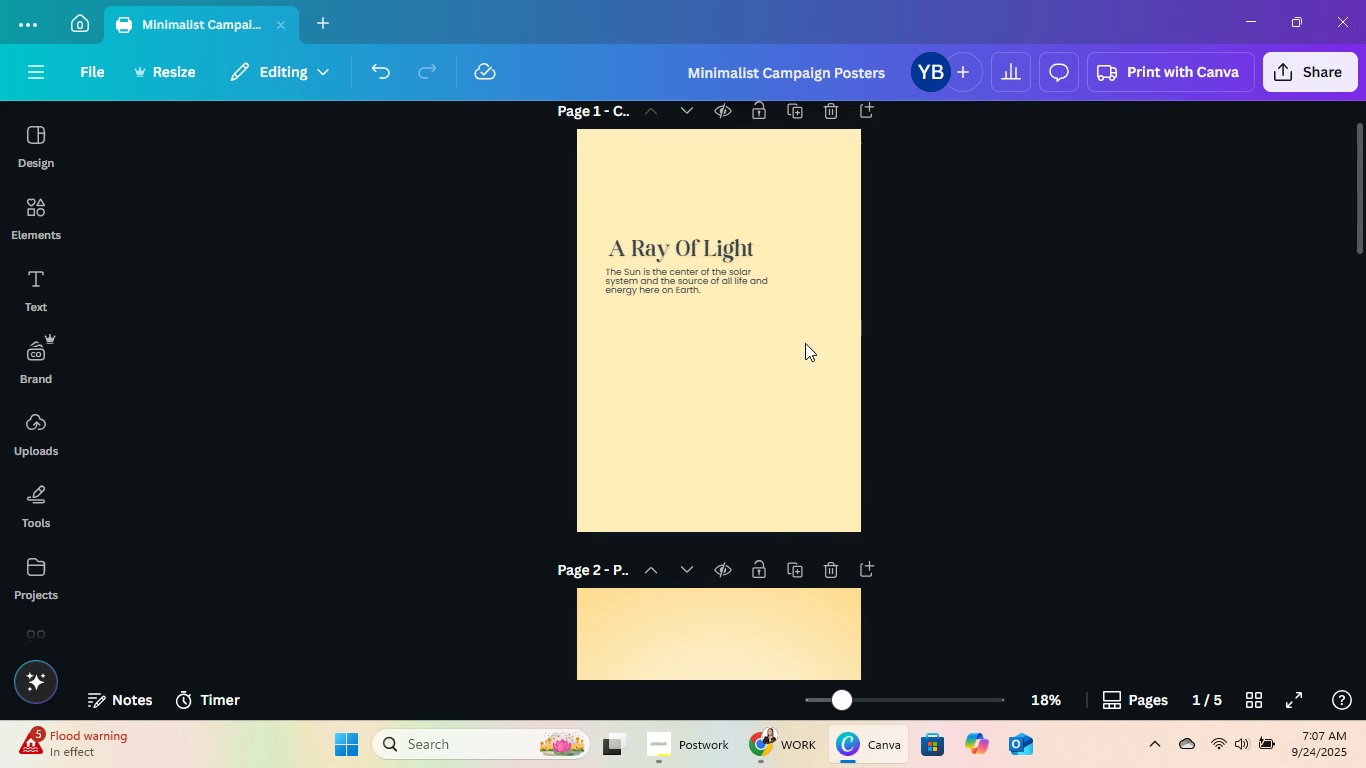 
left_click([702, 290])
 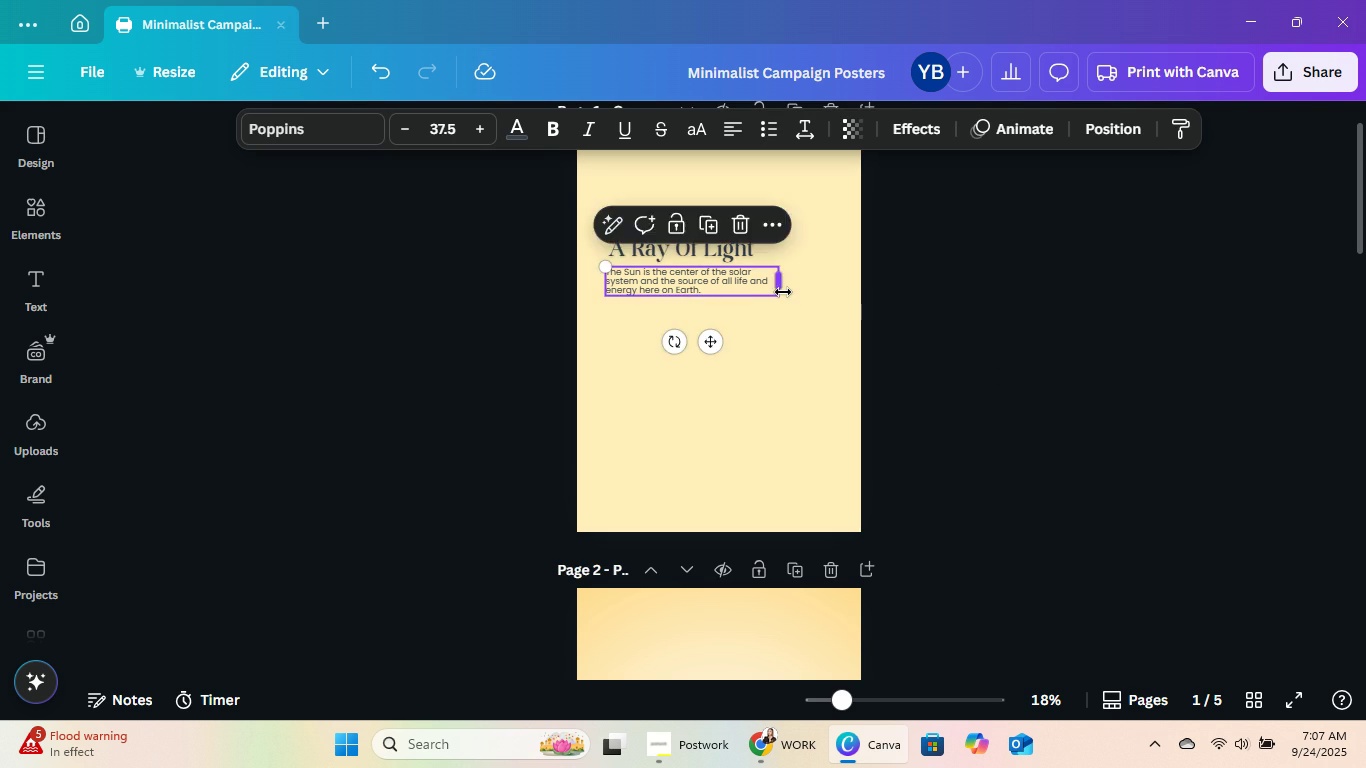 
key(ArrowRight)
 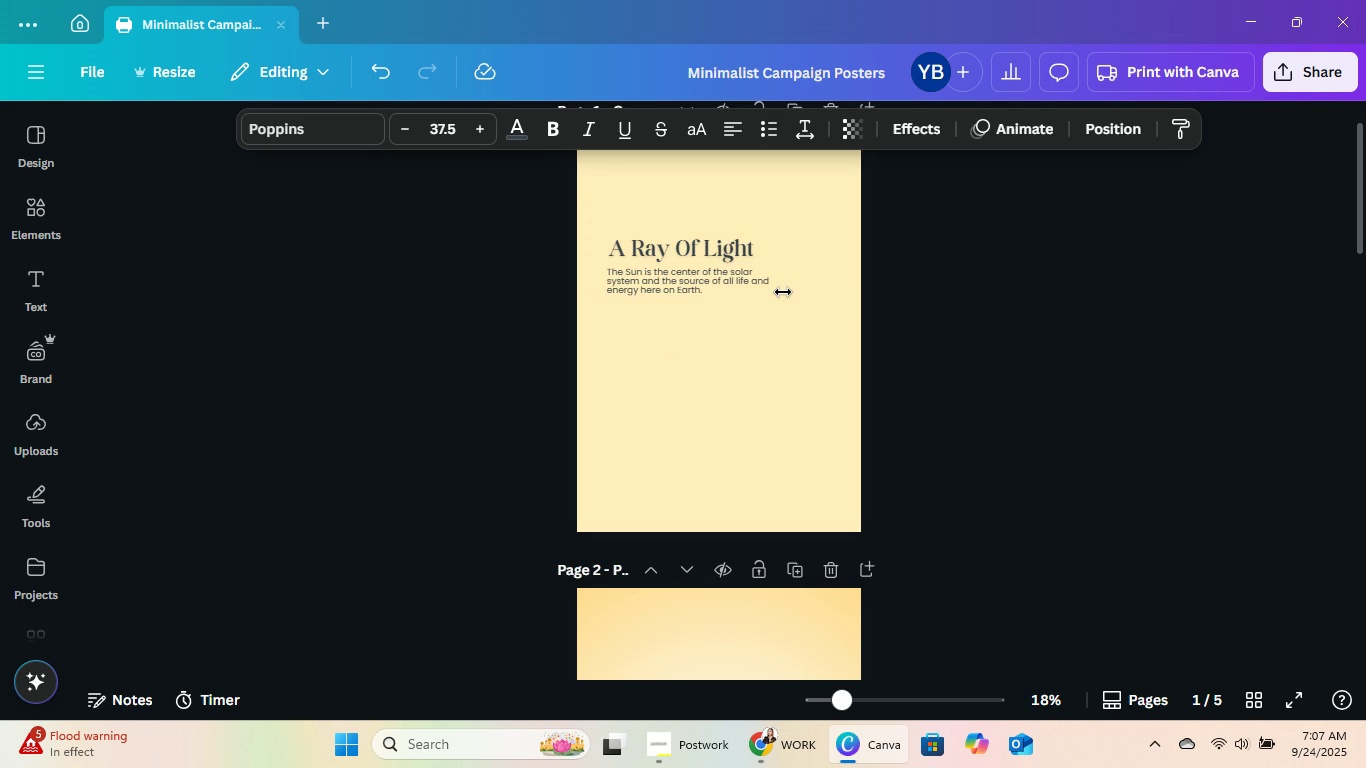 
key(ArrowRight)
 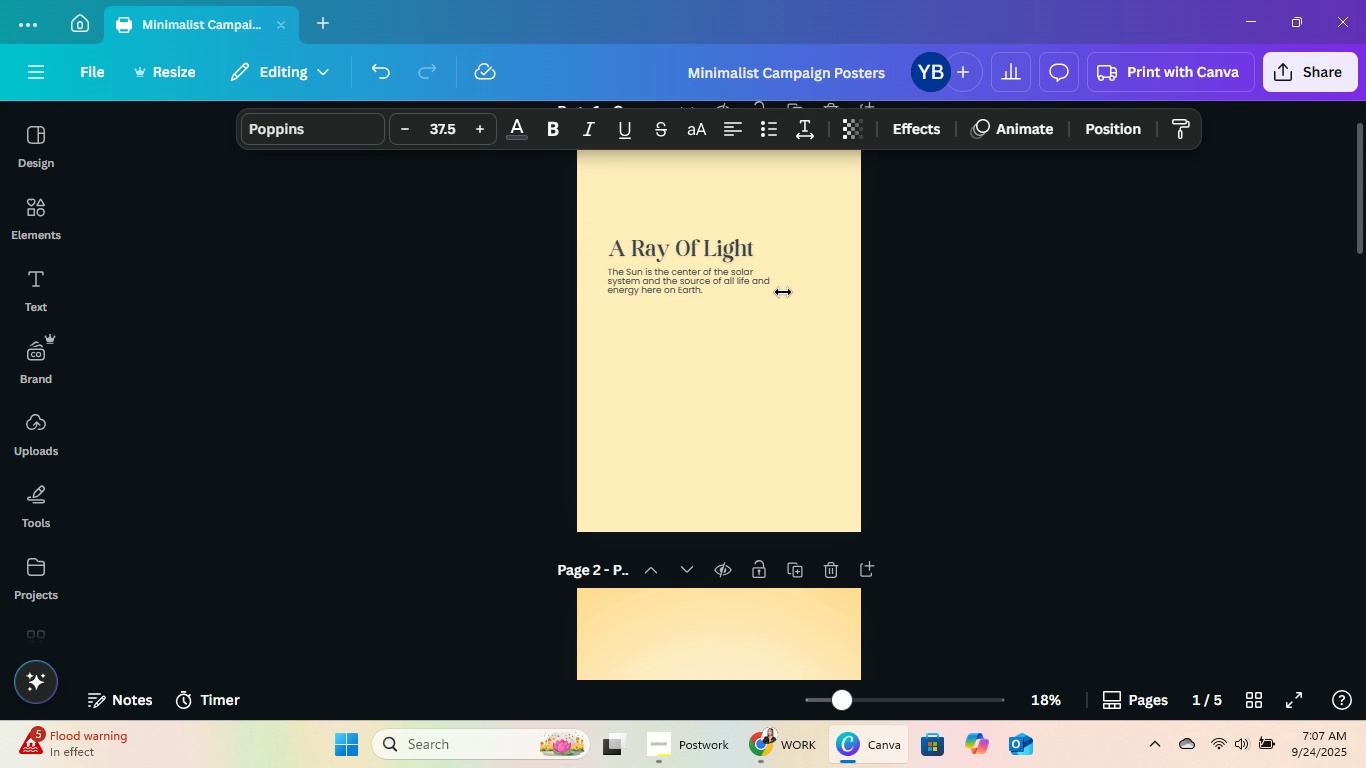 
key(ArrowRight)
 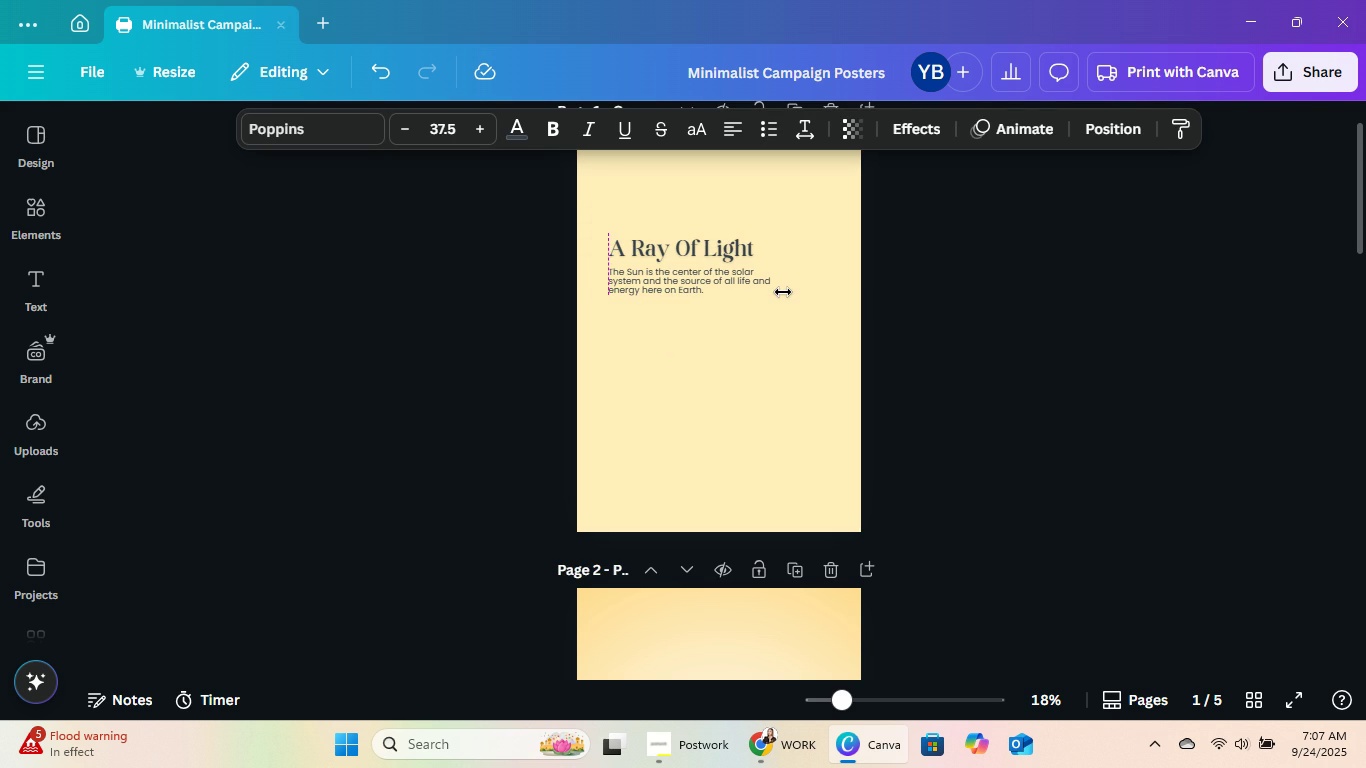 
key(ArrowRight)
 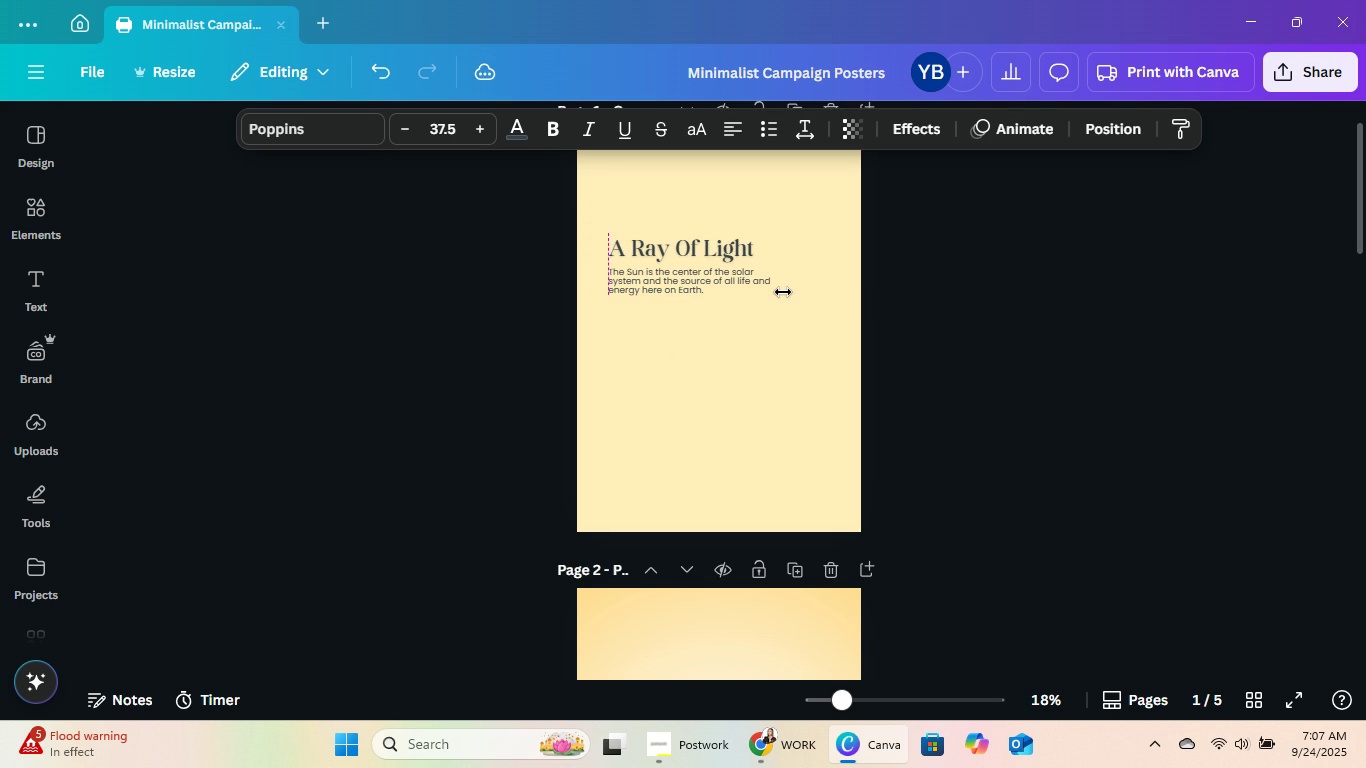 
key(ArrowLeft)
 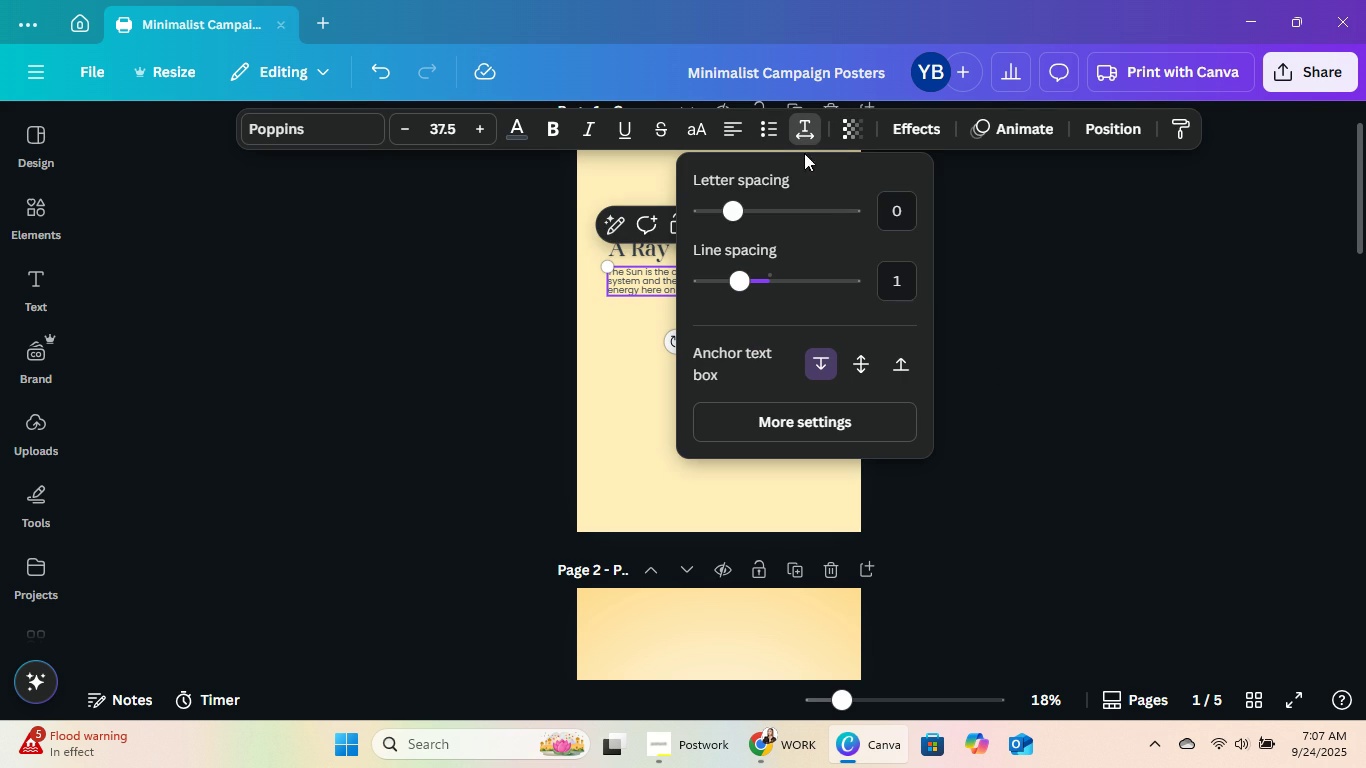 
left_click([906, 285])
 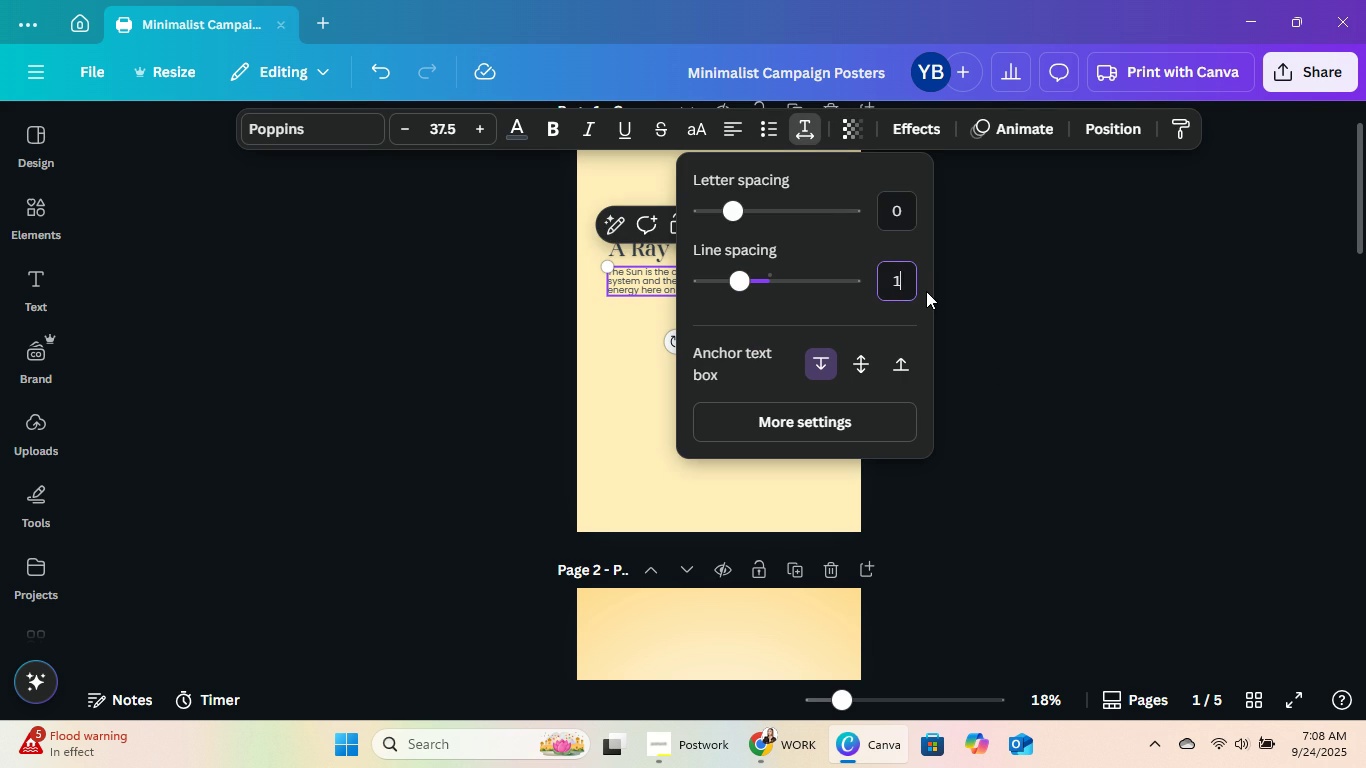 
key(Numpad1)
 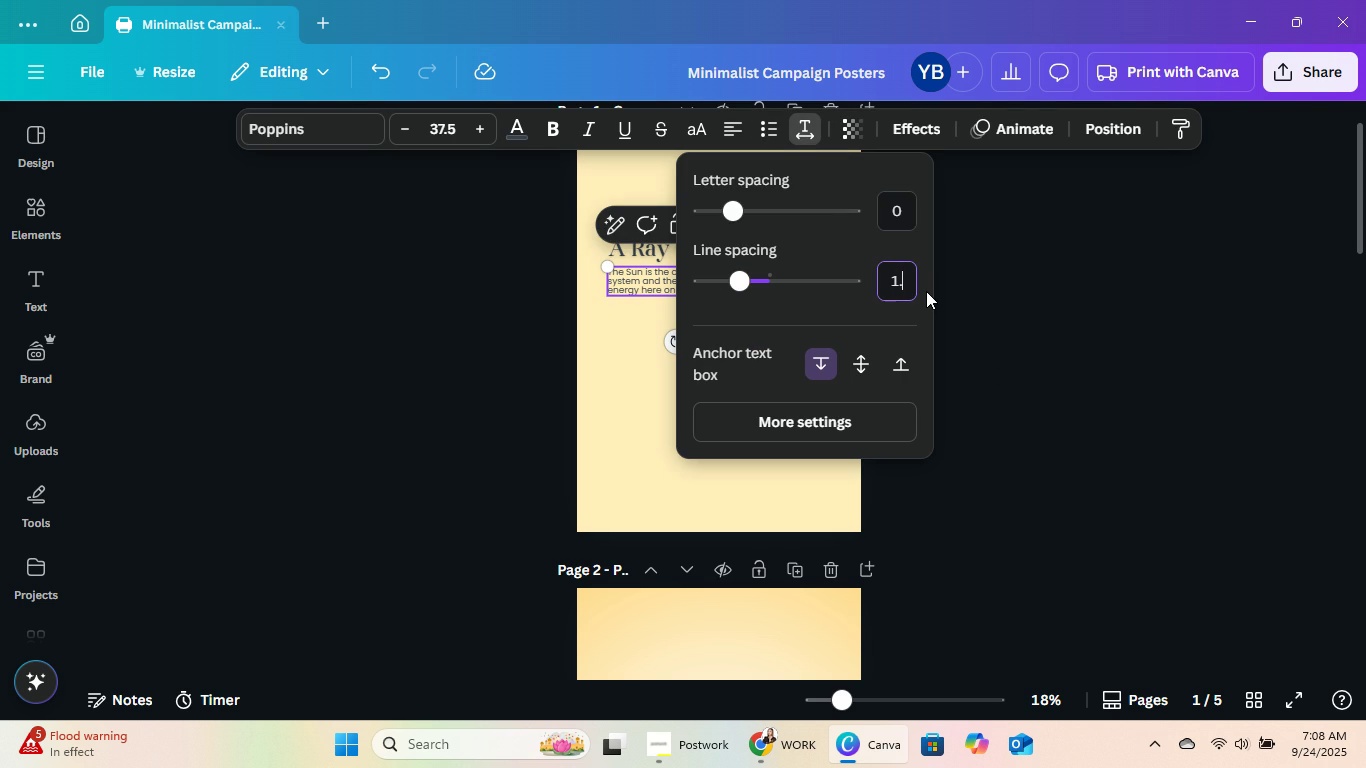 
key(NumpadDecimal)
 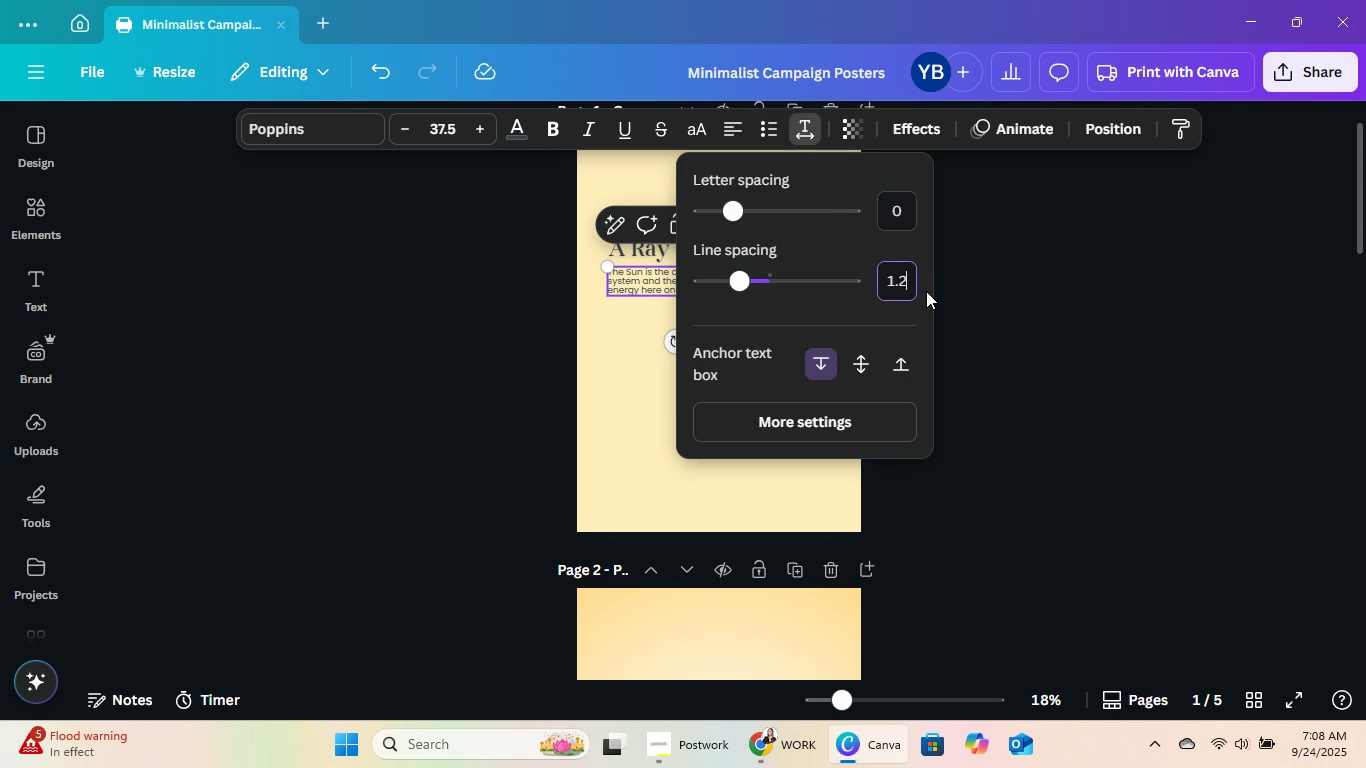 
key(Numpad2)
 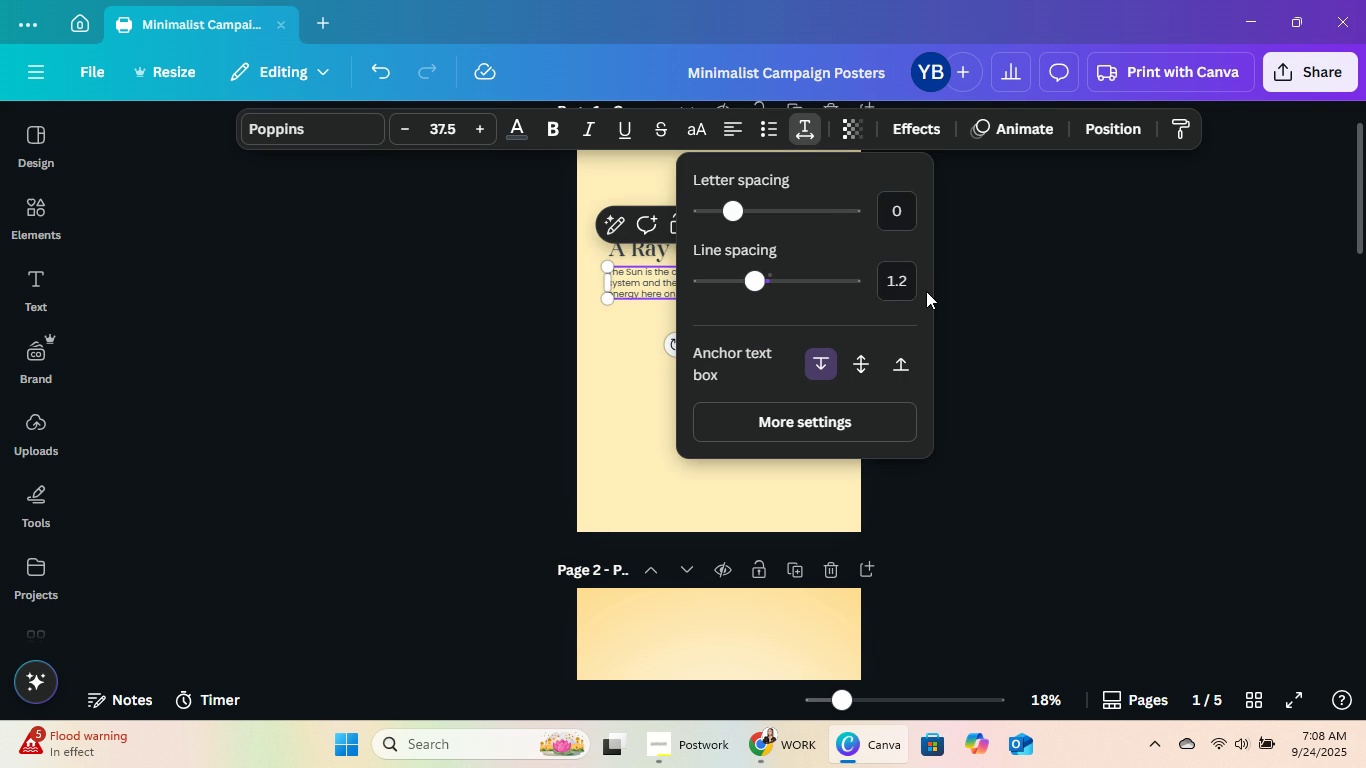 
key(NumpadEnter)
 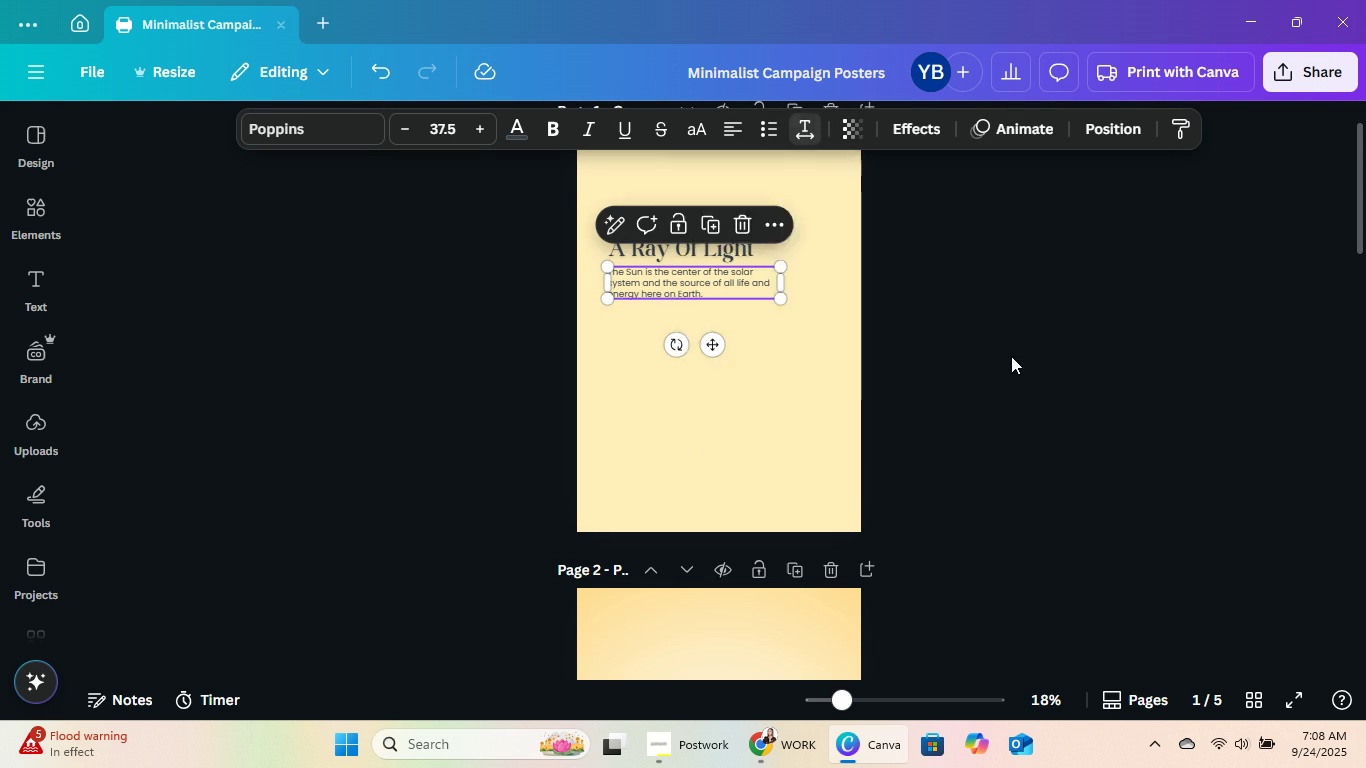 
double_click([1011, 356])
 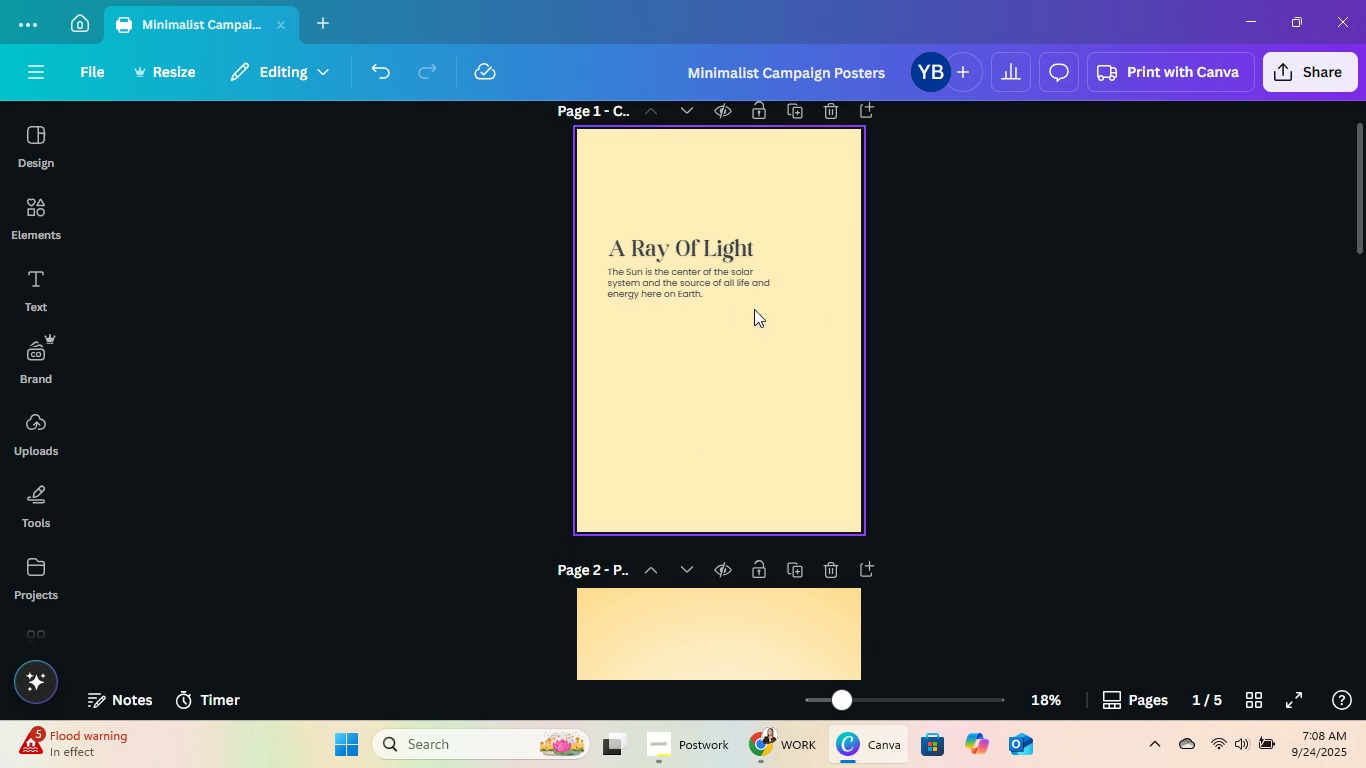 
left_click([732, 297])
 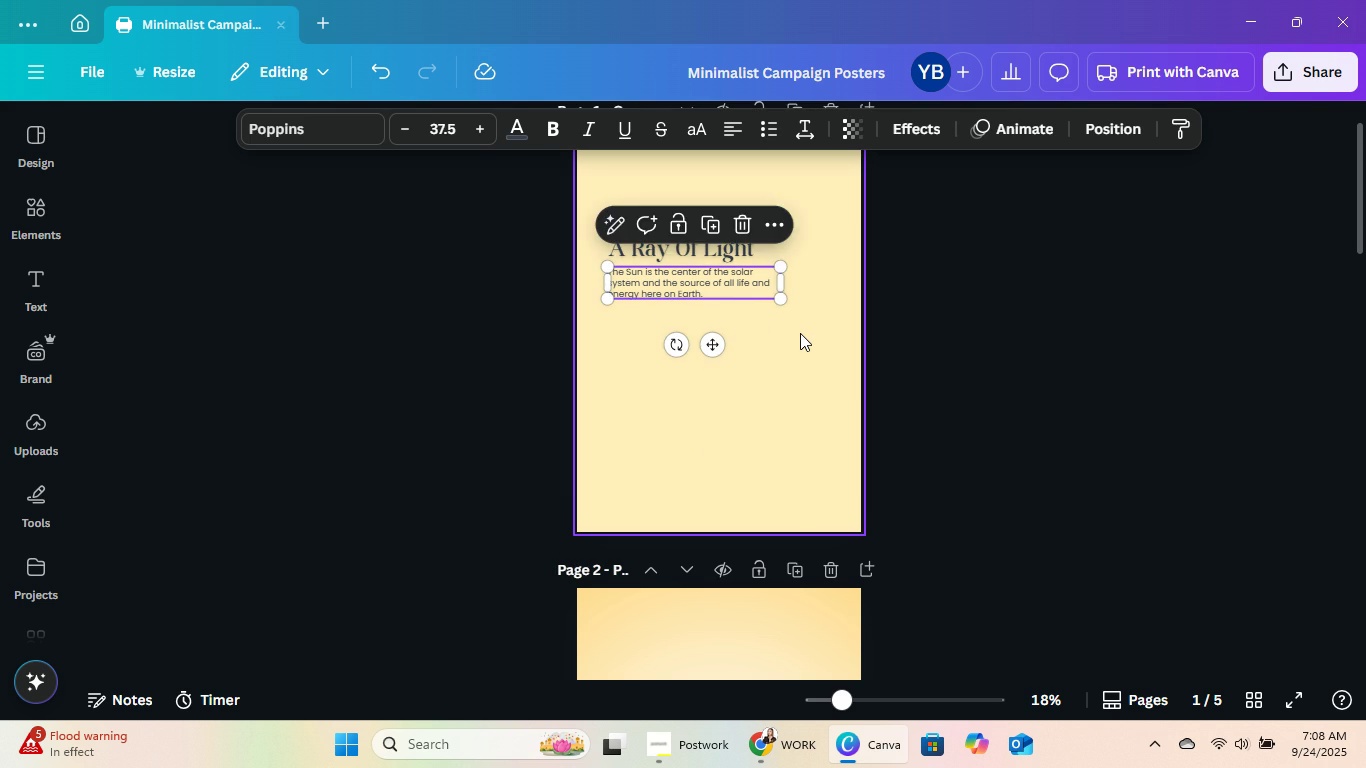 
key(ArrowRight)
 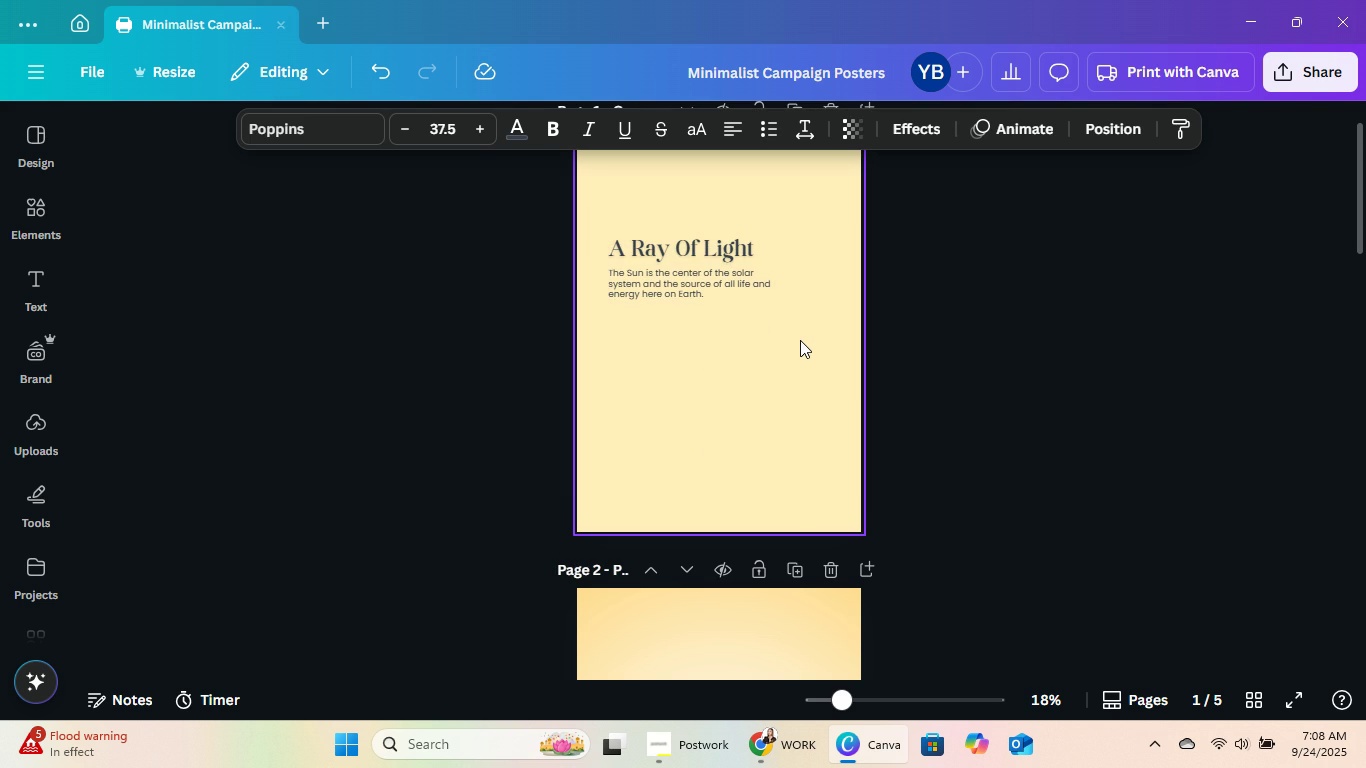 
key(ArrowDown)
 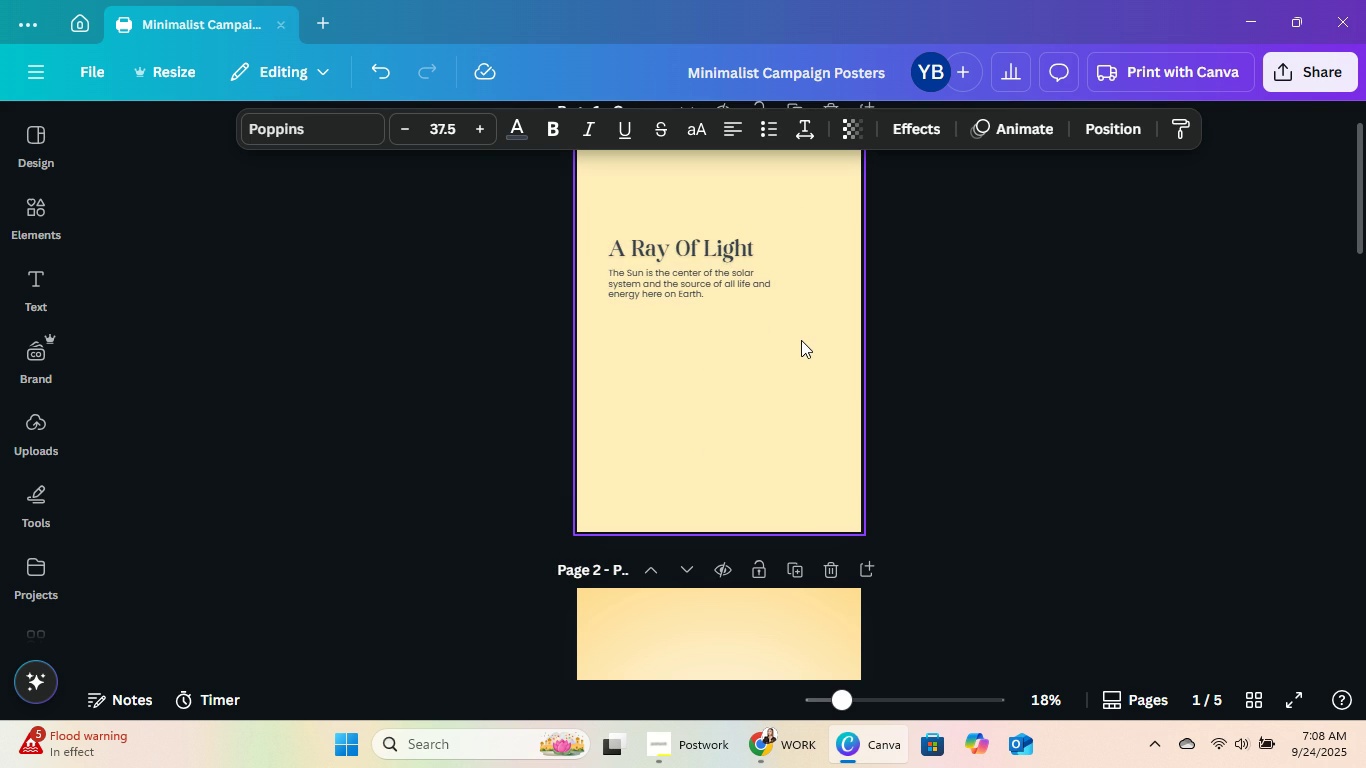 
key(ArrowDown)
 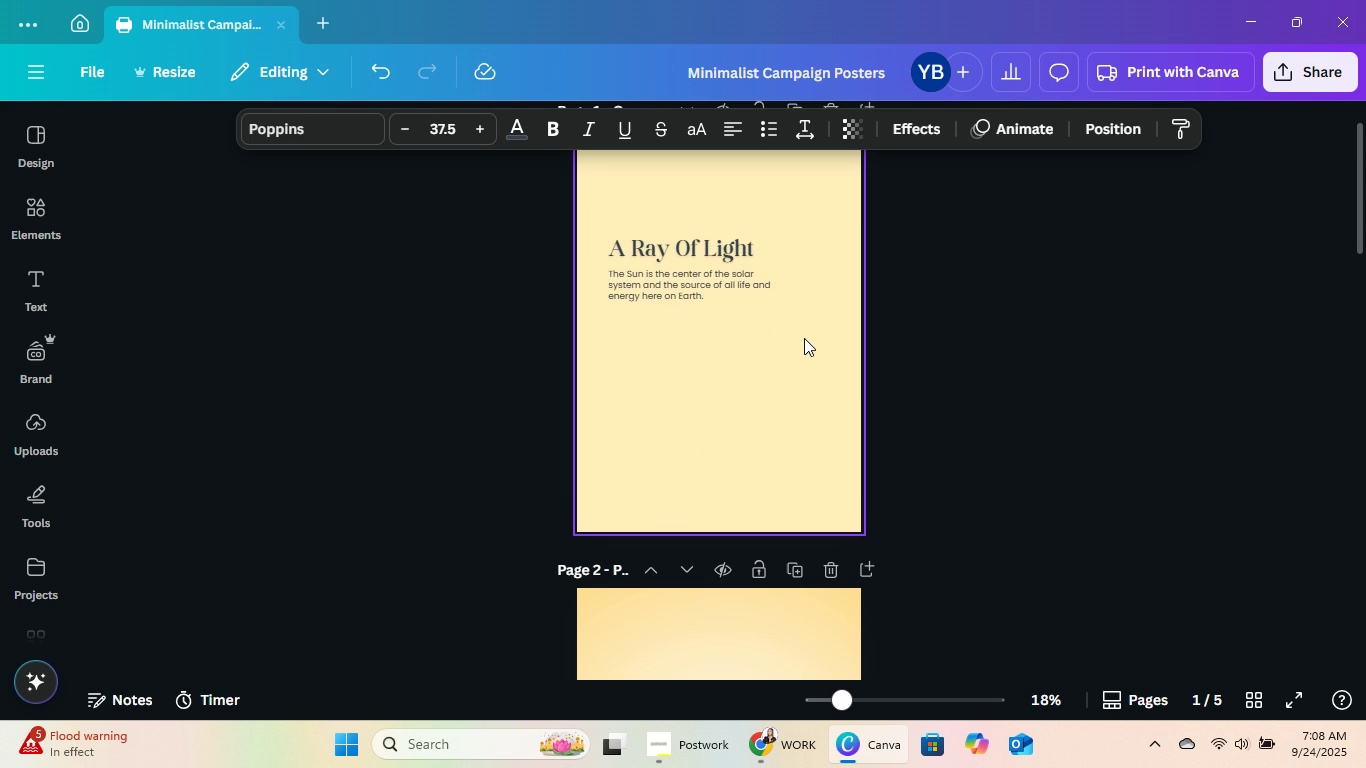 
key(ArrowDown)
 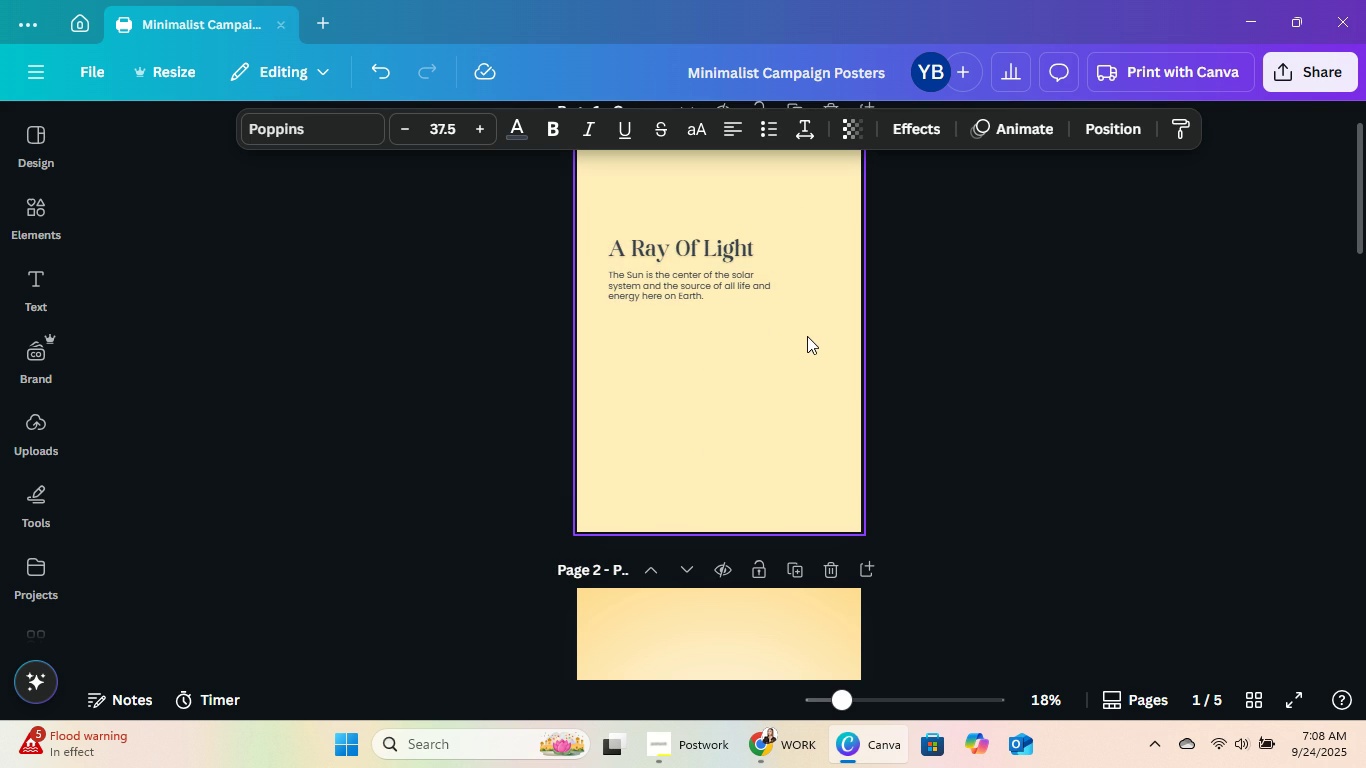 
key(ArrowDown)
 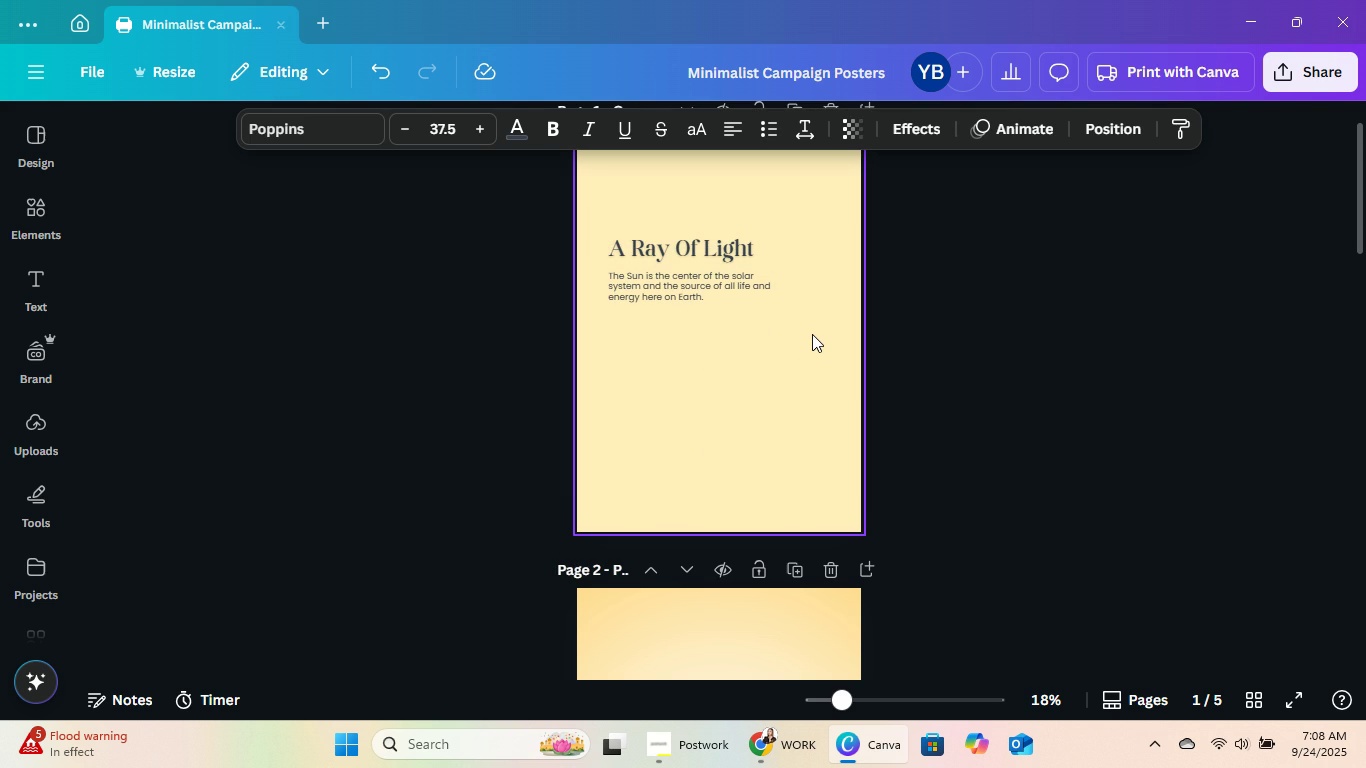 
key(ArrowDown)
 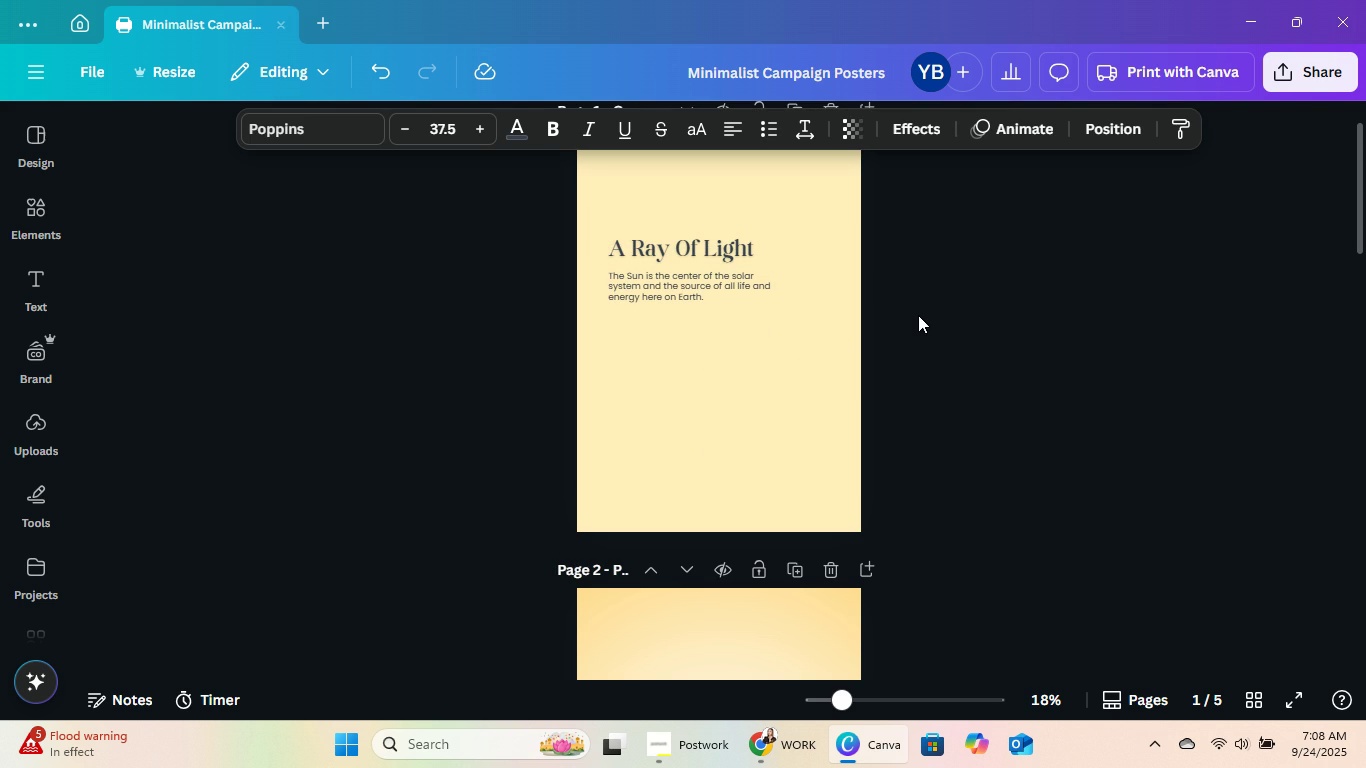 
key(ArrowDown)
 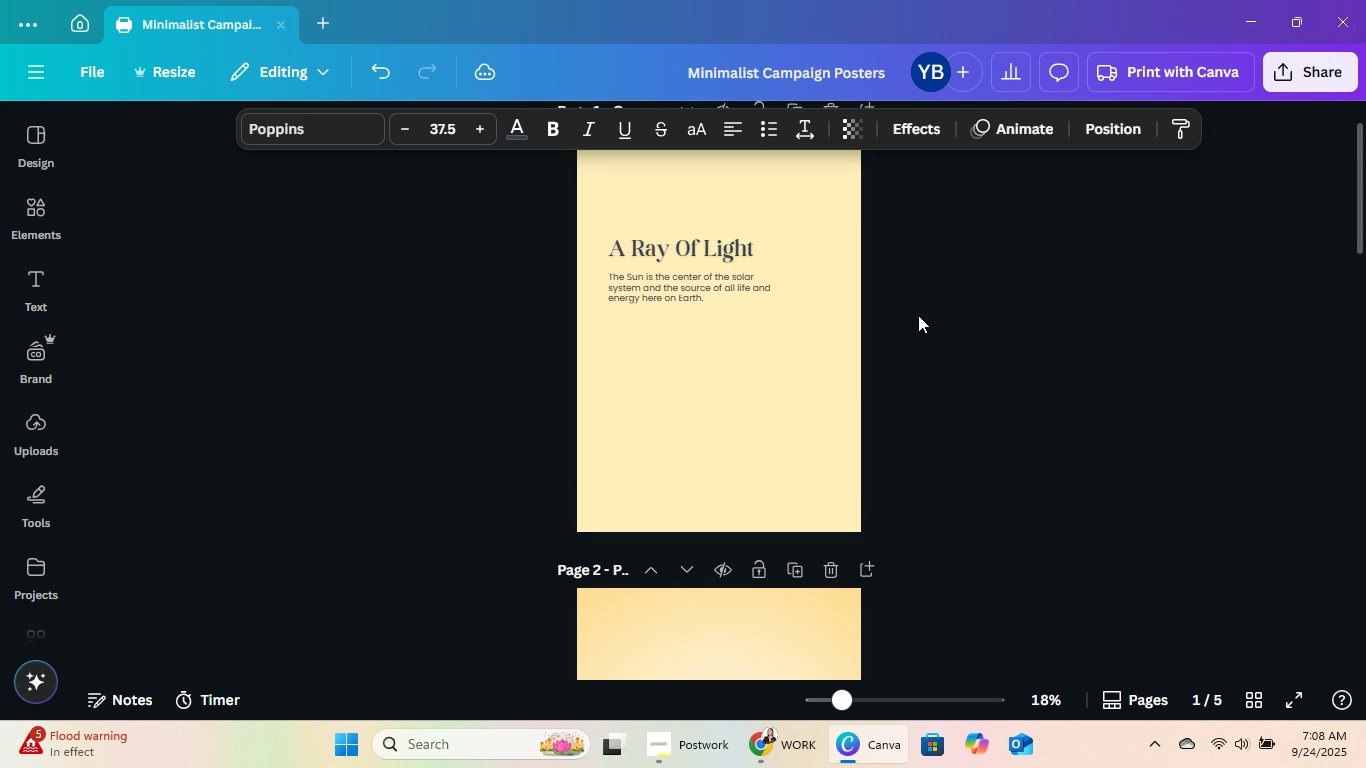 
key(ArrowDown)
 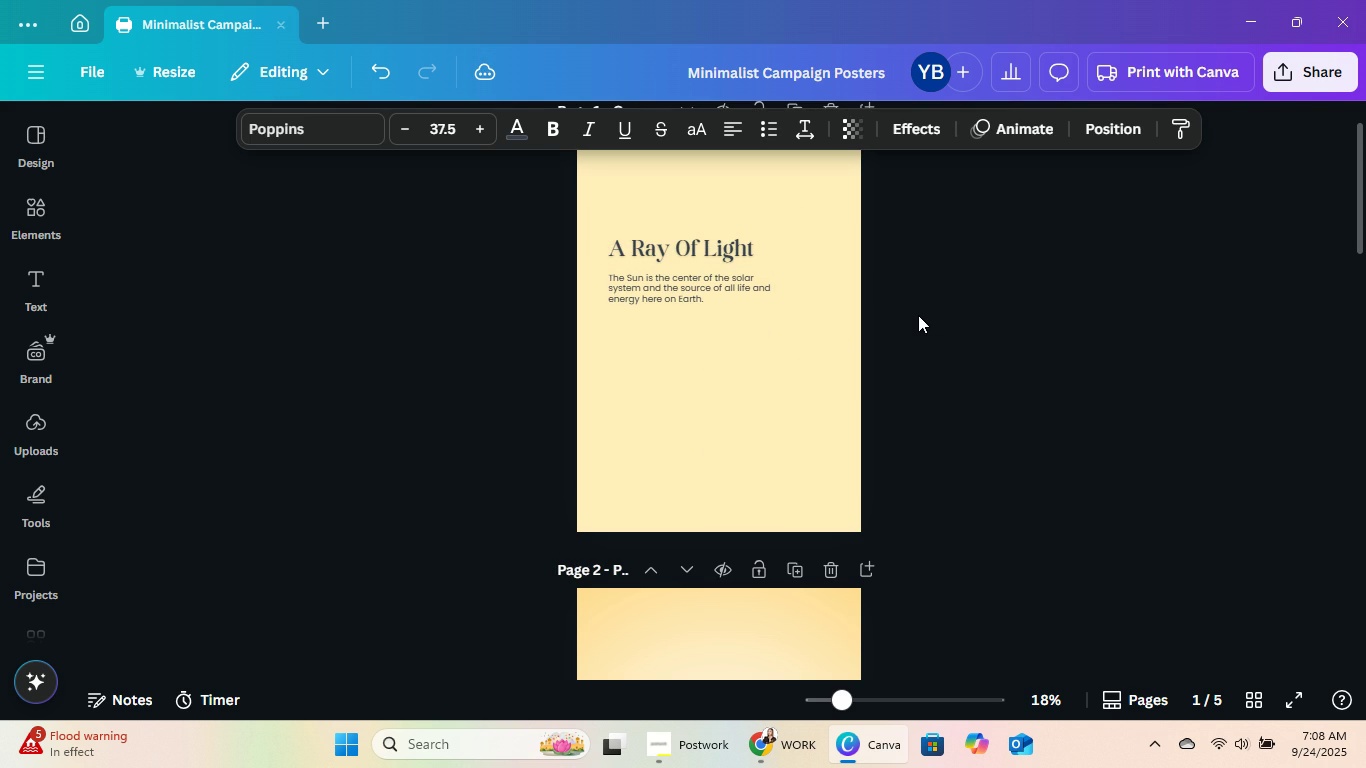 
key(ArrowDown)
 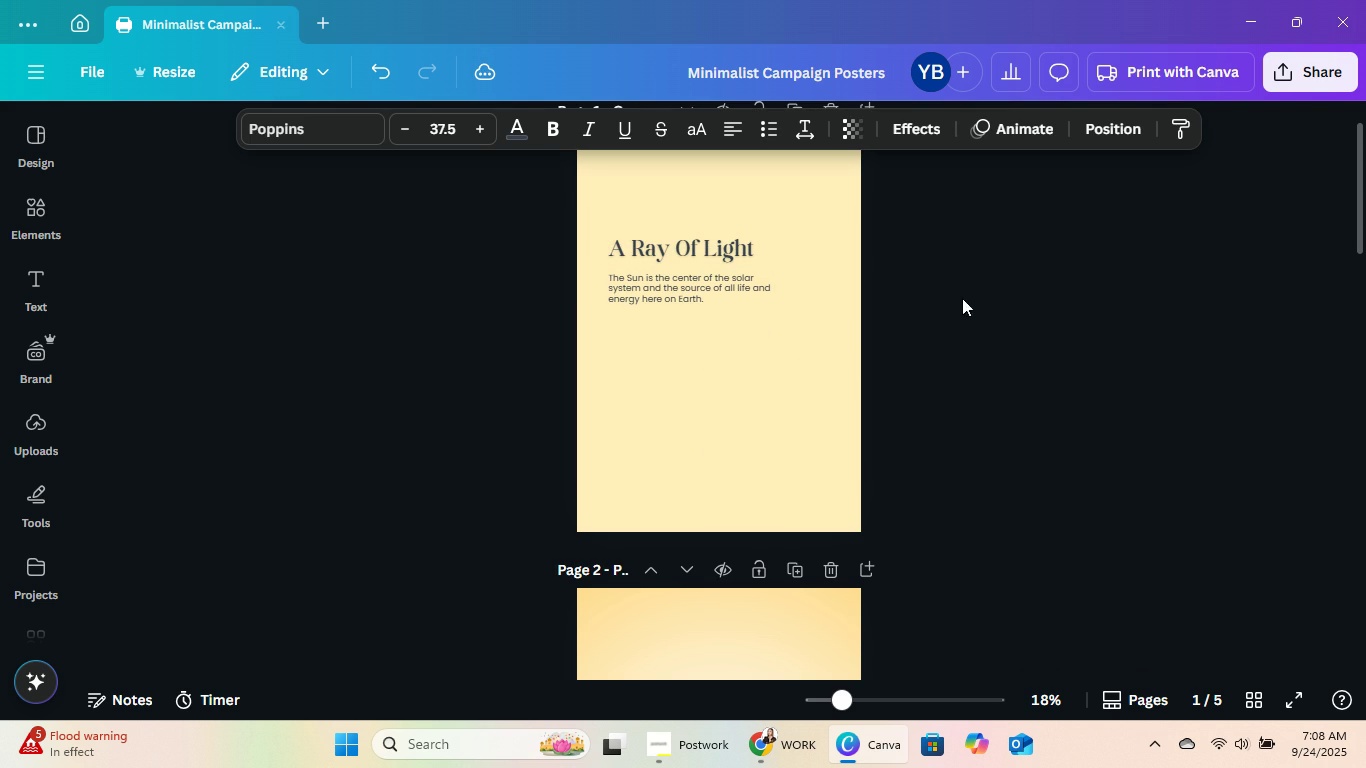 
left_click([959, 299])
 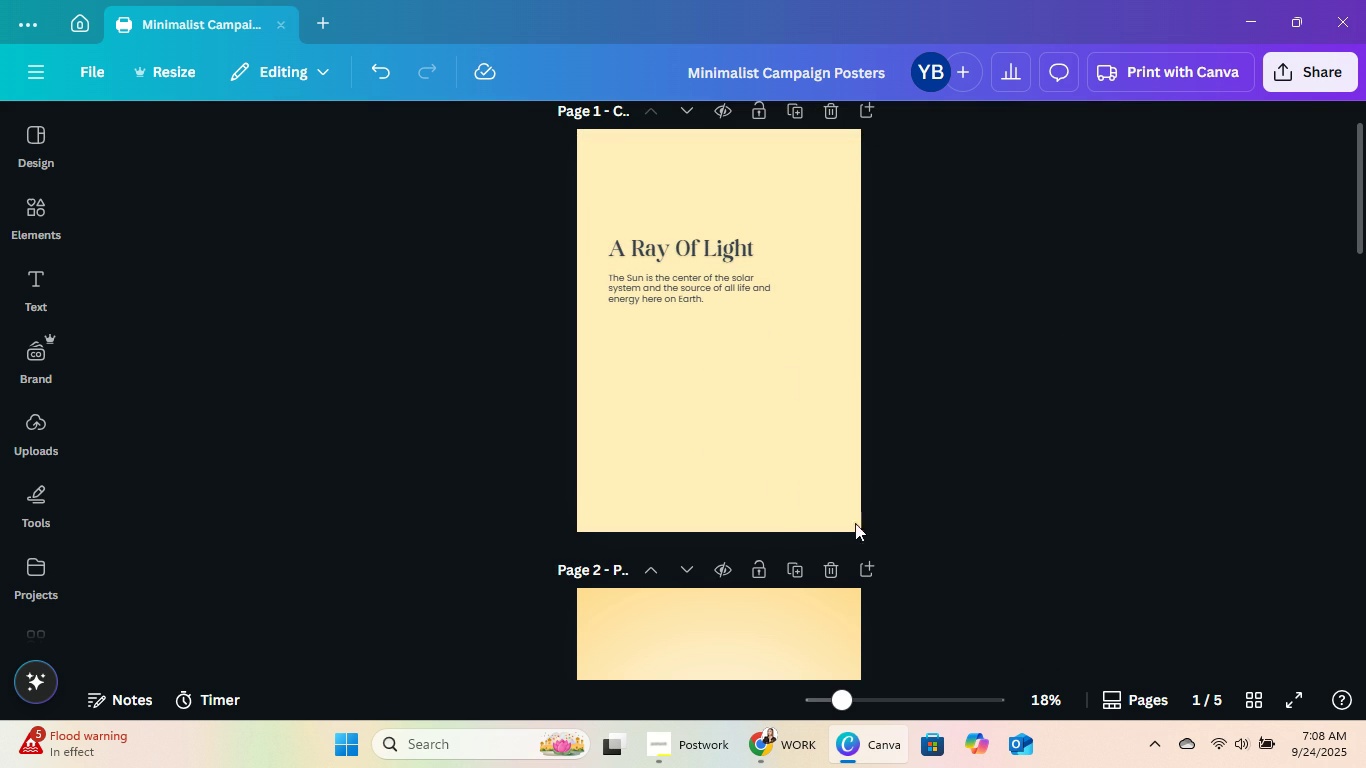 
left_click([755, 304])
 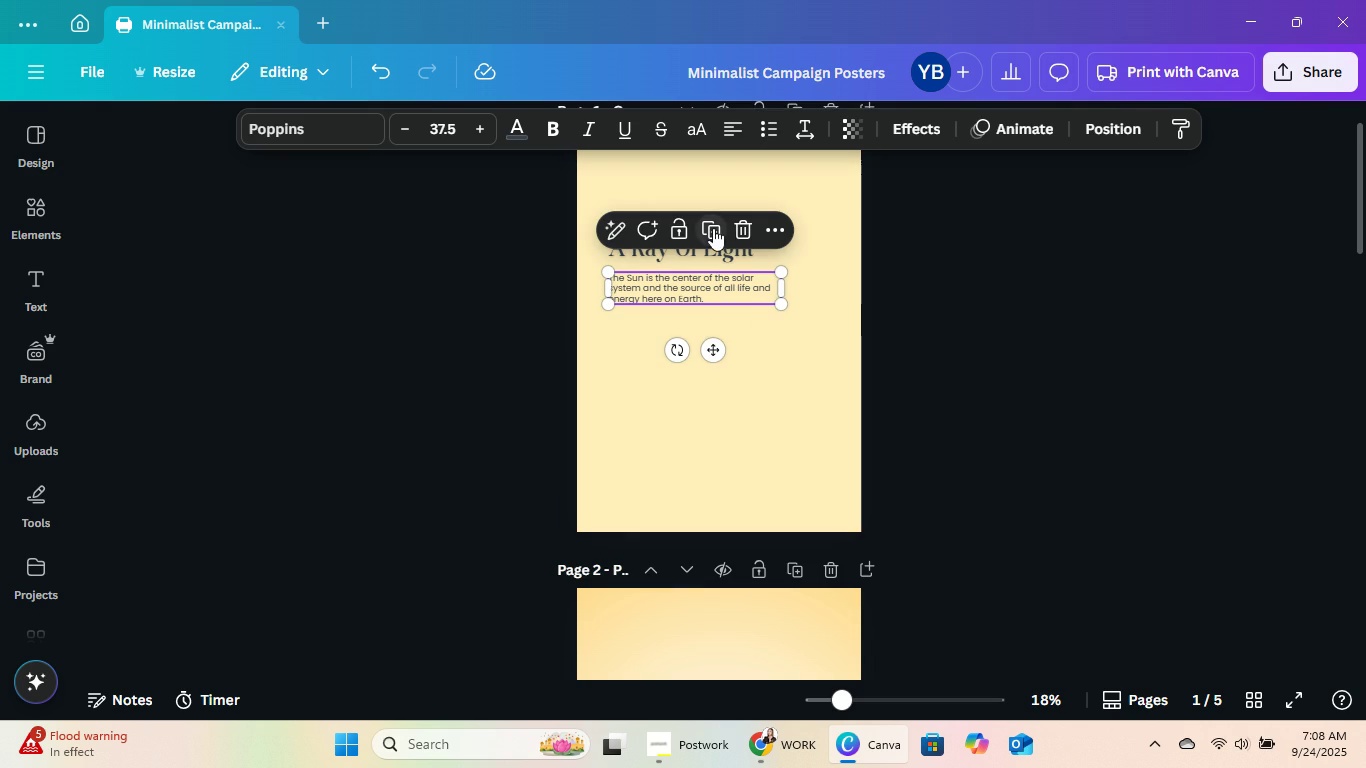 
left_click([713, 228])